 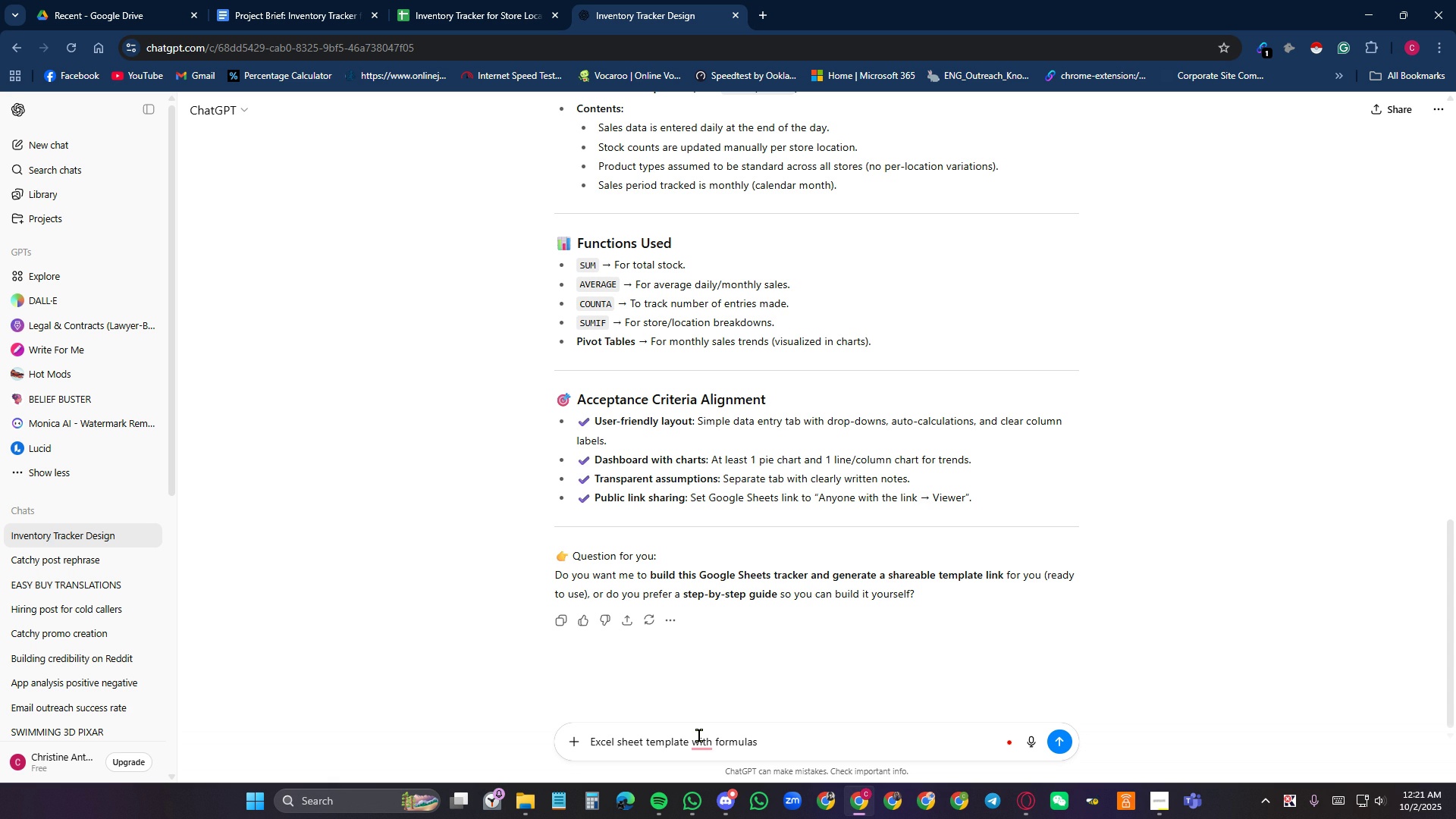 
type(neede)
key(Backspace)
key(Backspace)
key(Backspace)
key(Backspace)
key(Backspace)
key(Backspace)
 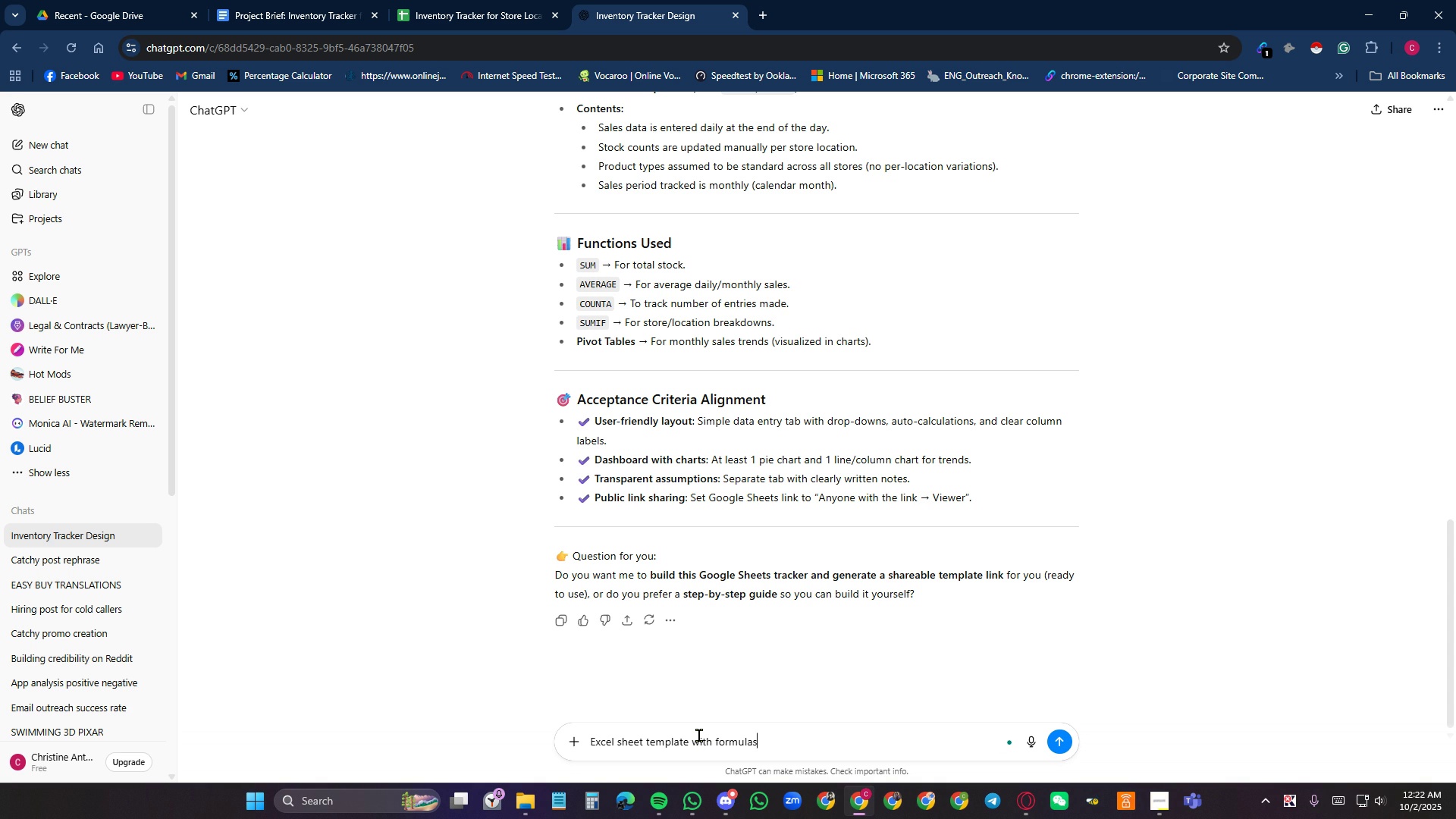 
key(Enter)
 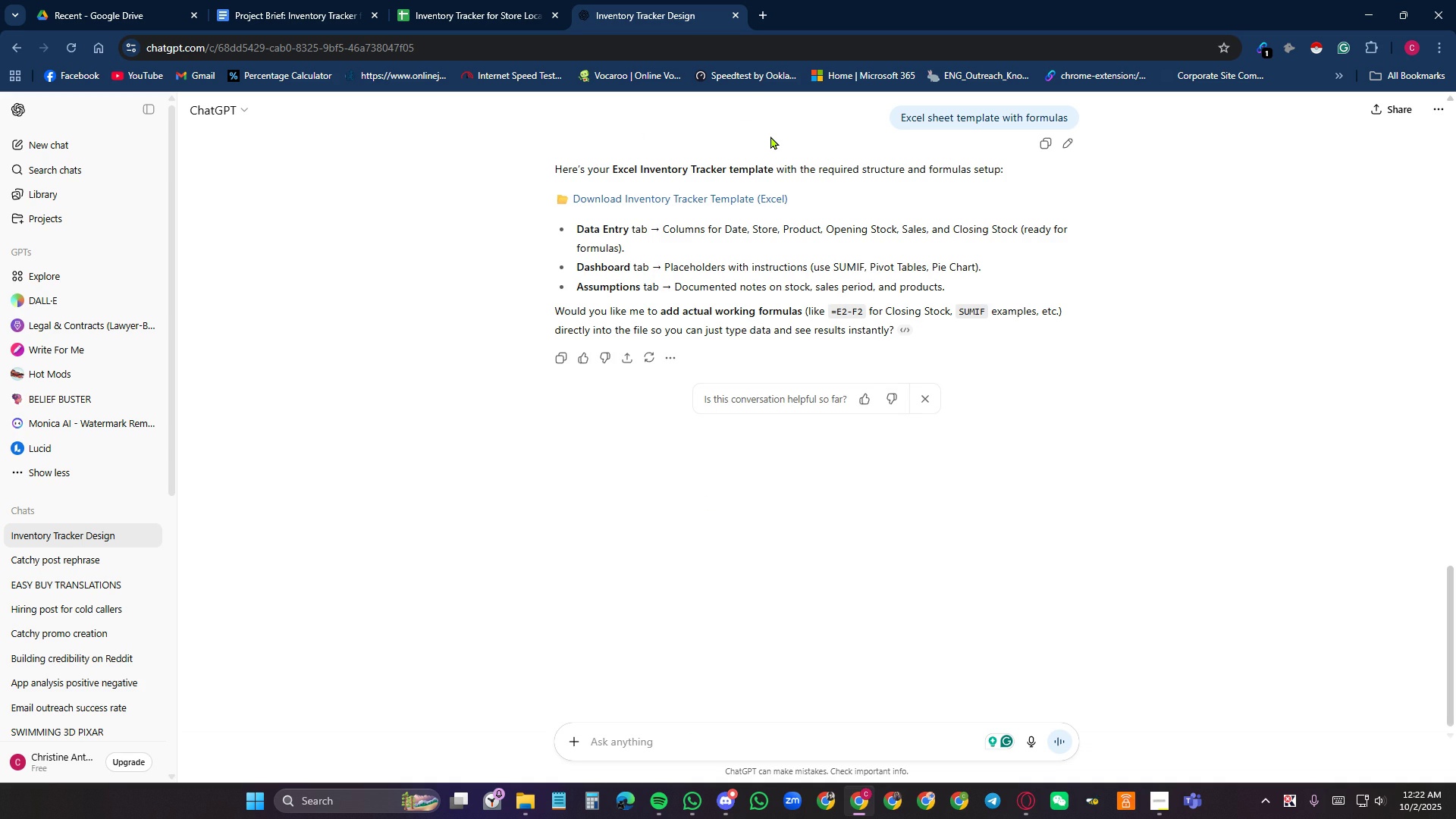 
wait(20.11)
 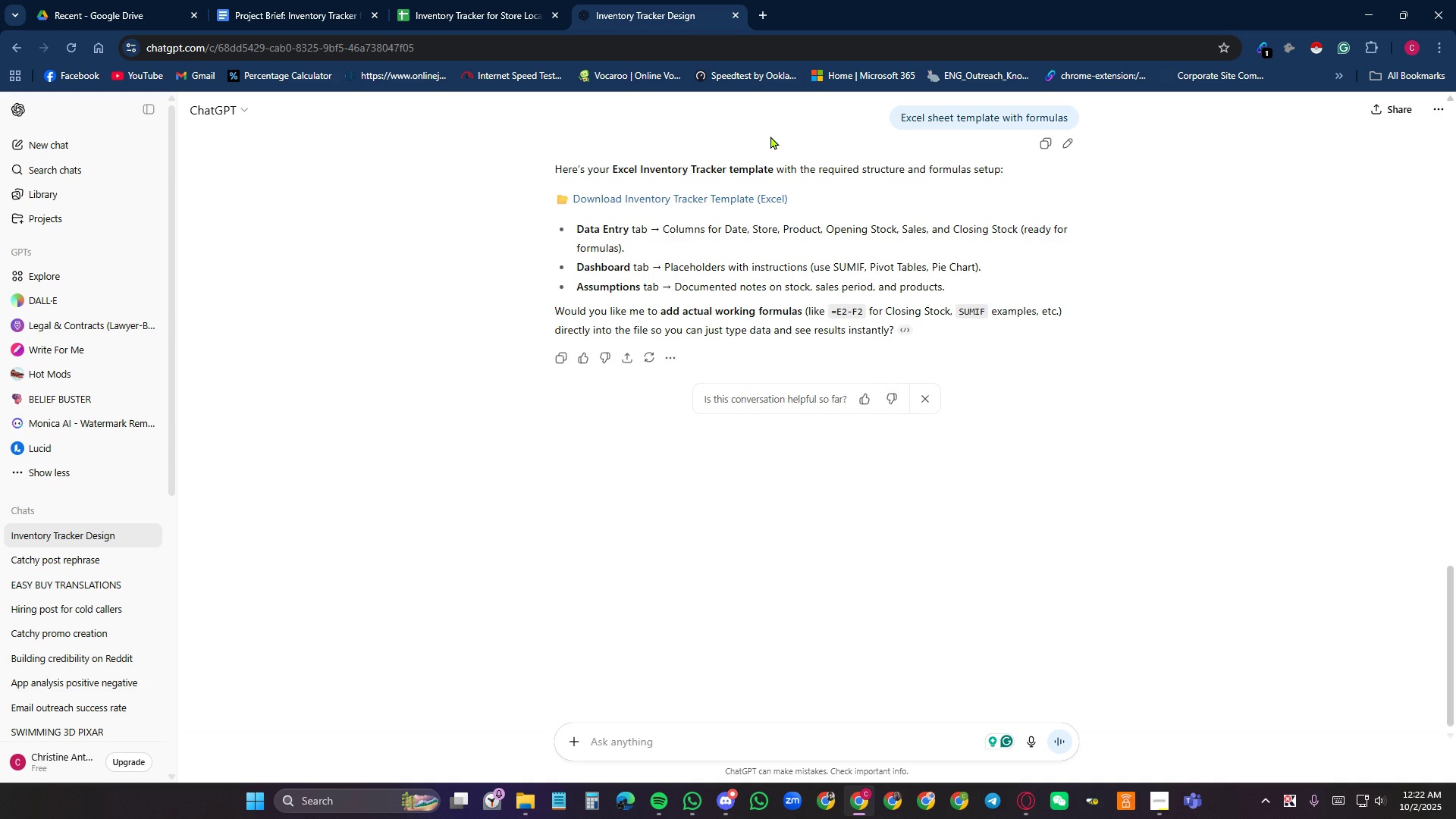 
scroll: coordinate [830, 474], scroll_direction: up, amount: 4.0
 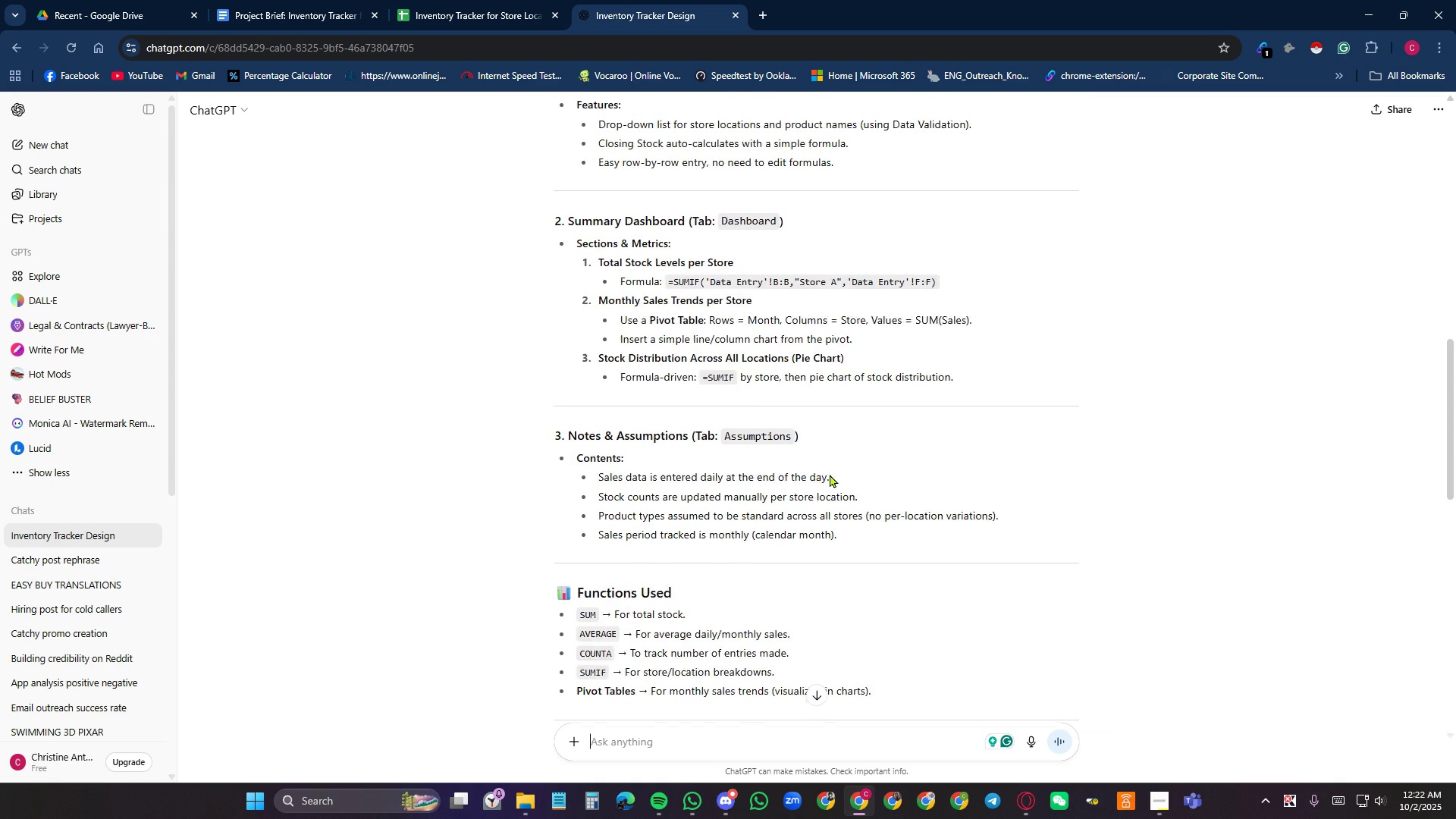 
scroll: coordinate [830, 472], scroll_direction: down, amount: 15.0
 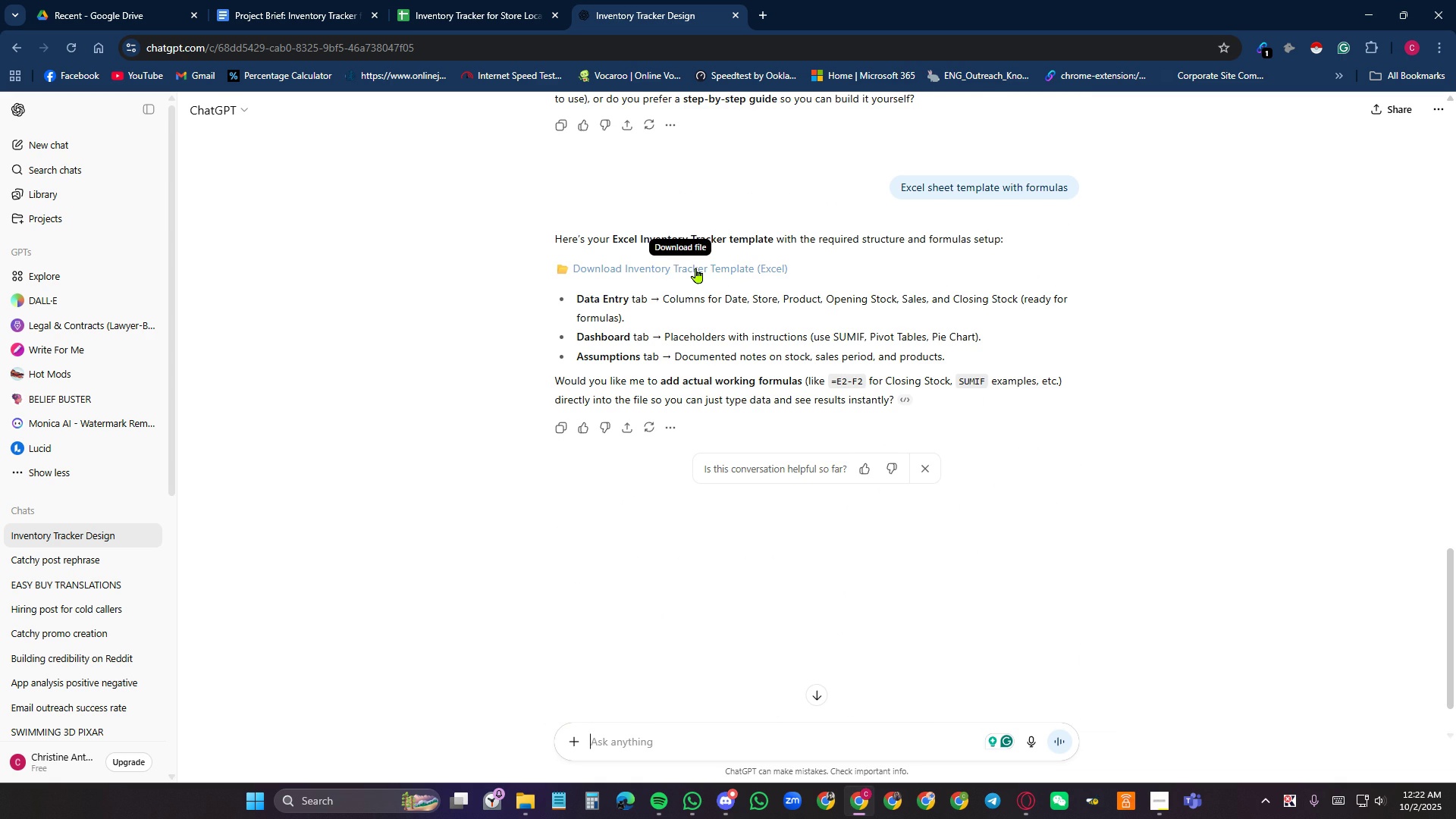 
left_click([696, 268])
 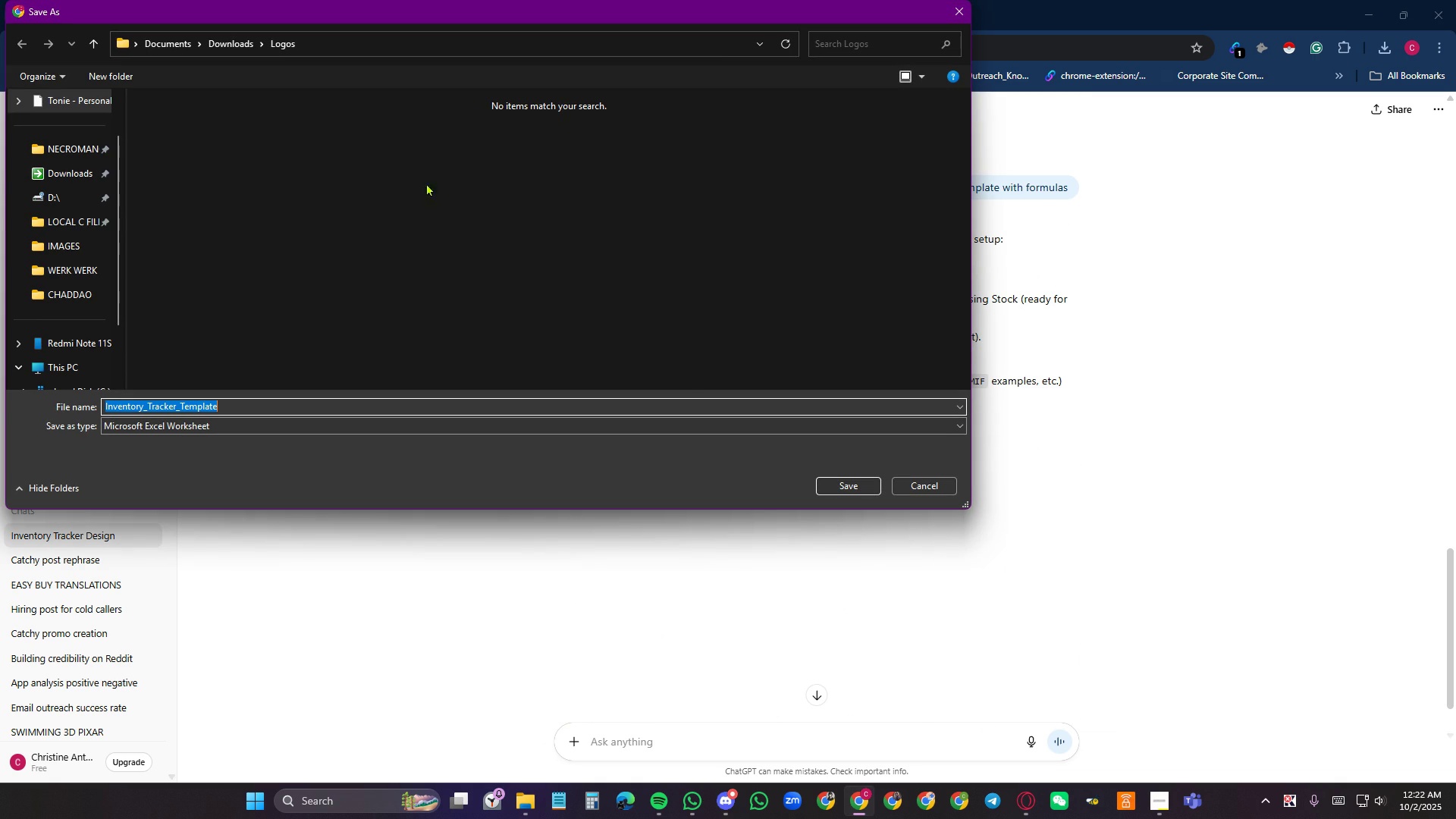 
left_click([88, 172])
 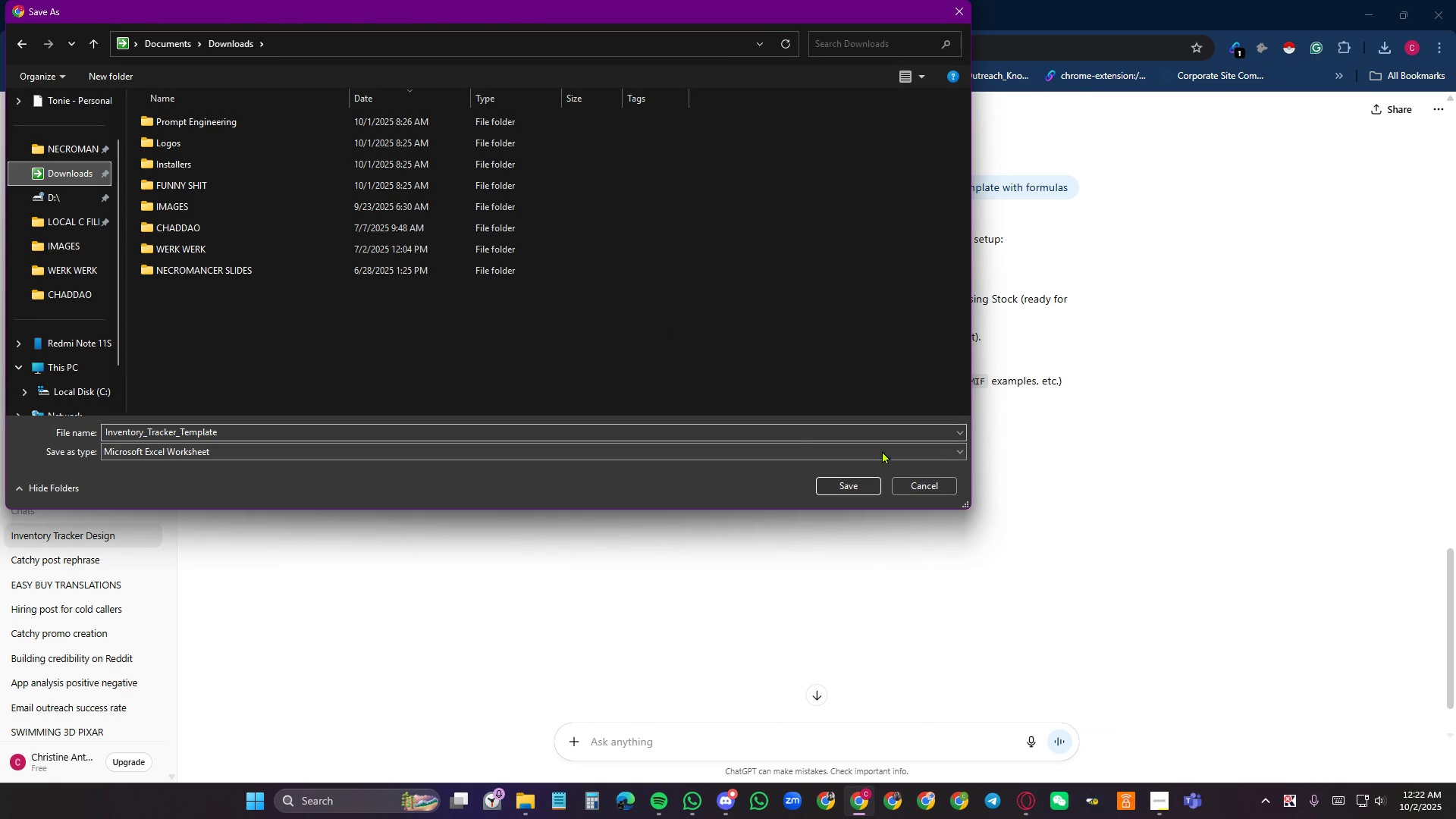 
left_click([857, 482])
 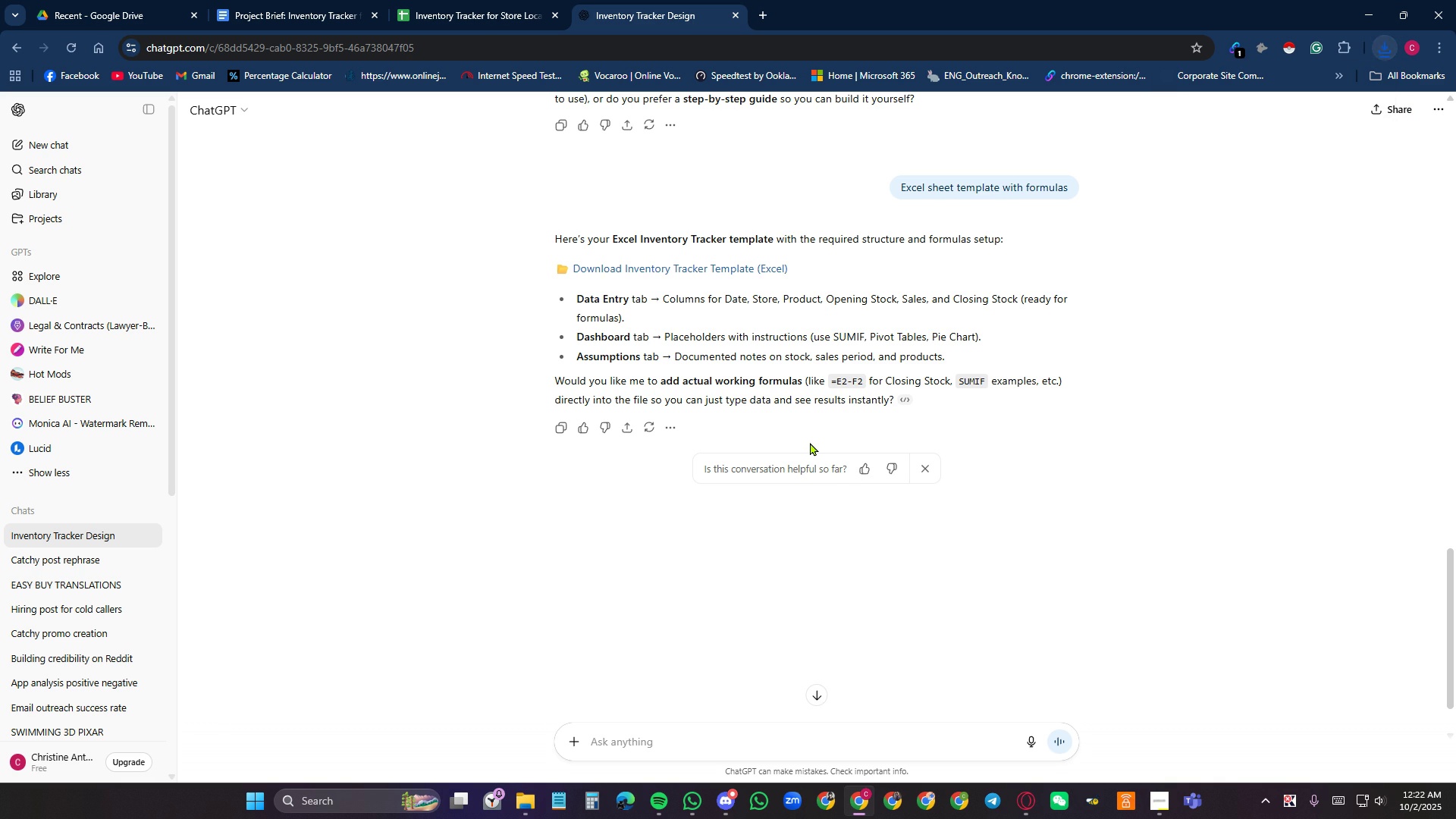 
wait(11.07)
 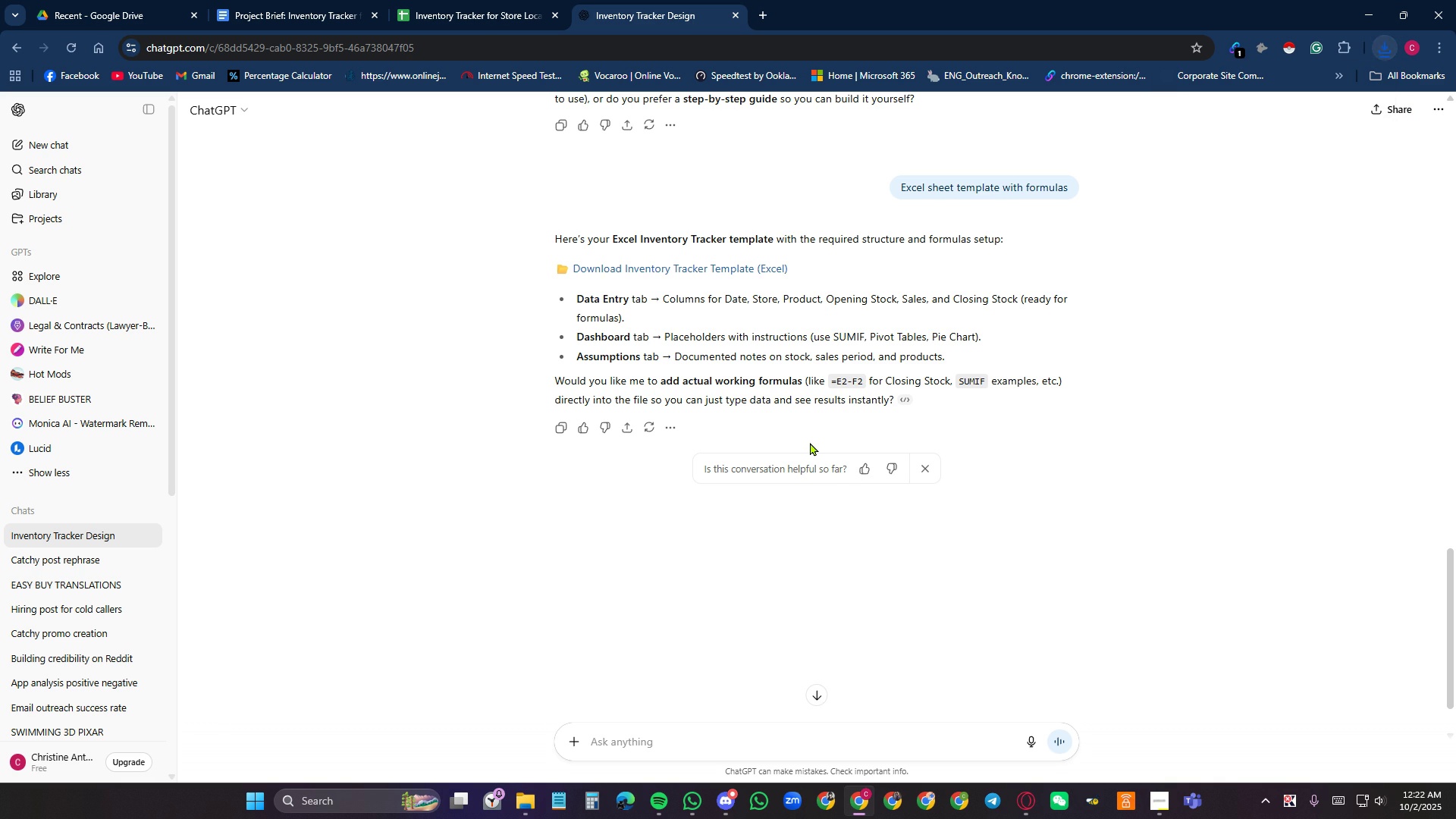 
left_click([526, 801])
 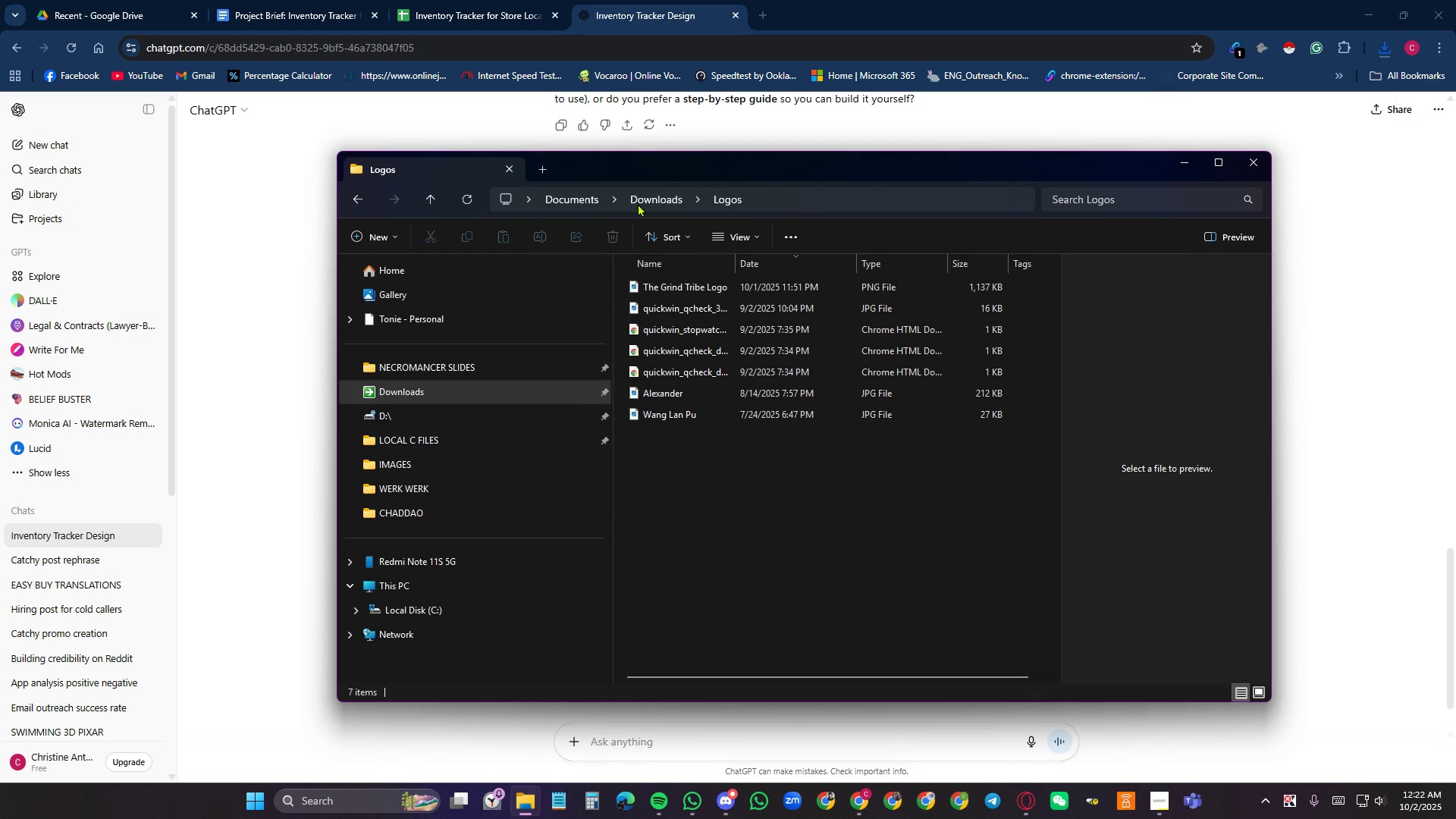 
left_click([639, 202])
 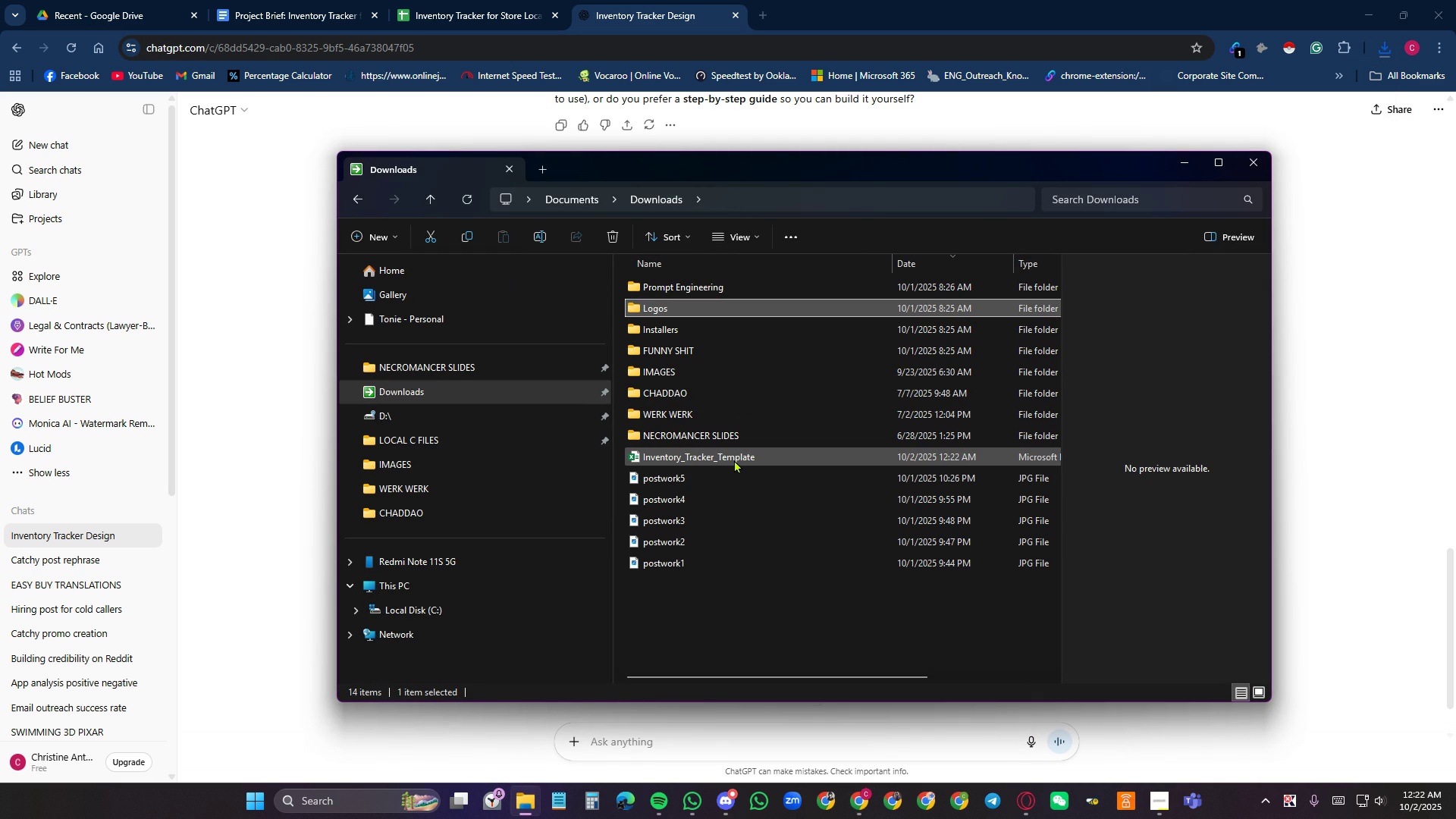 
double_click([734, 460])
 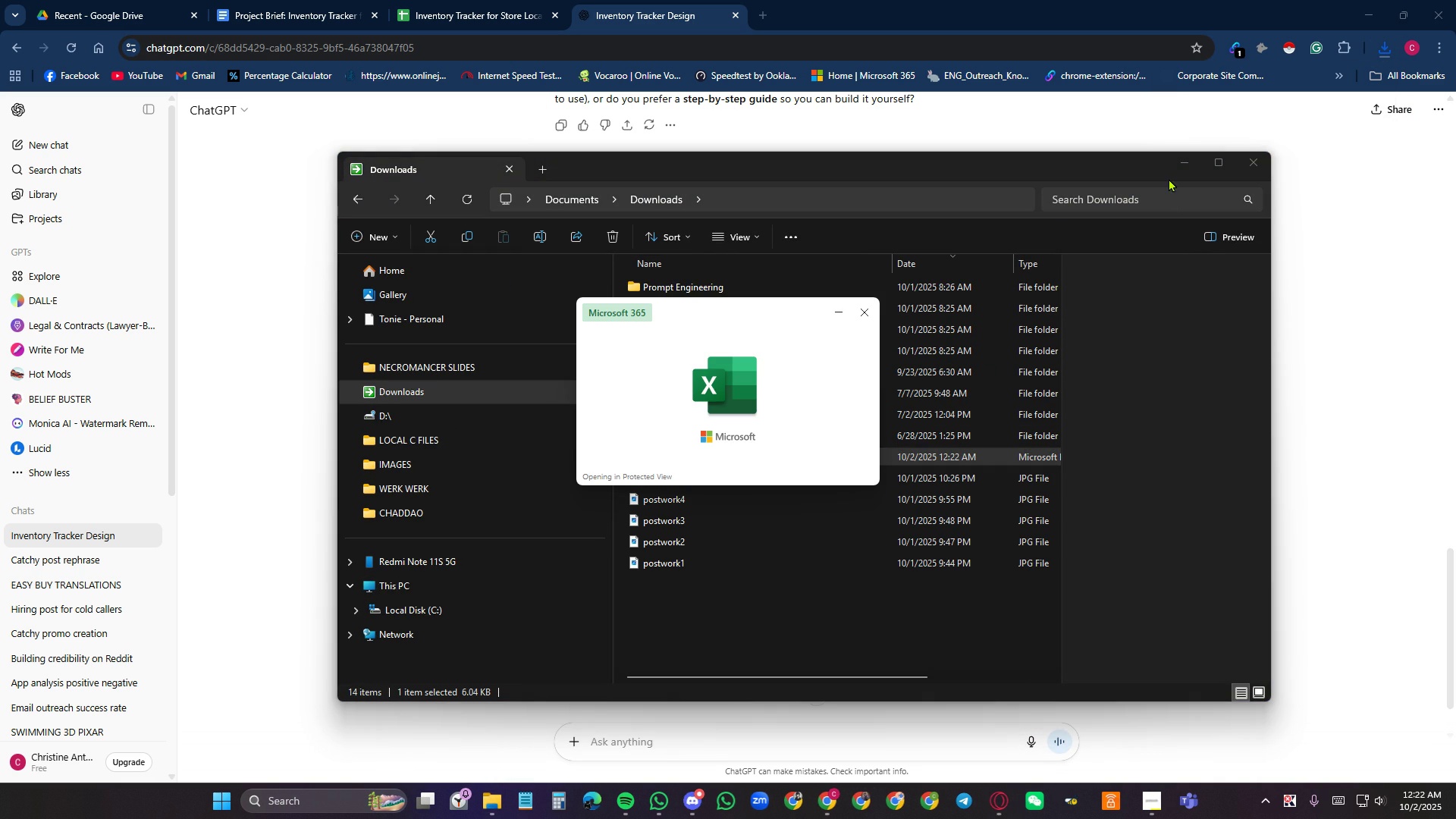 
left_click([1178, 158])
 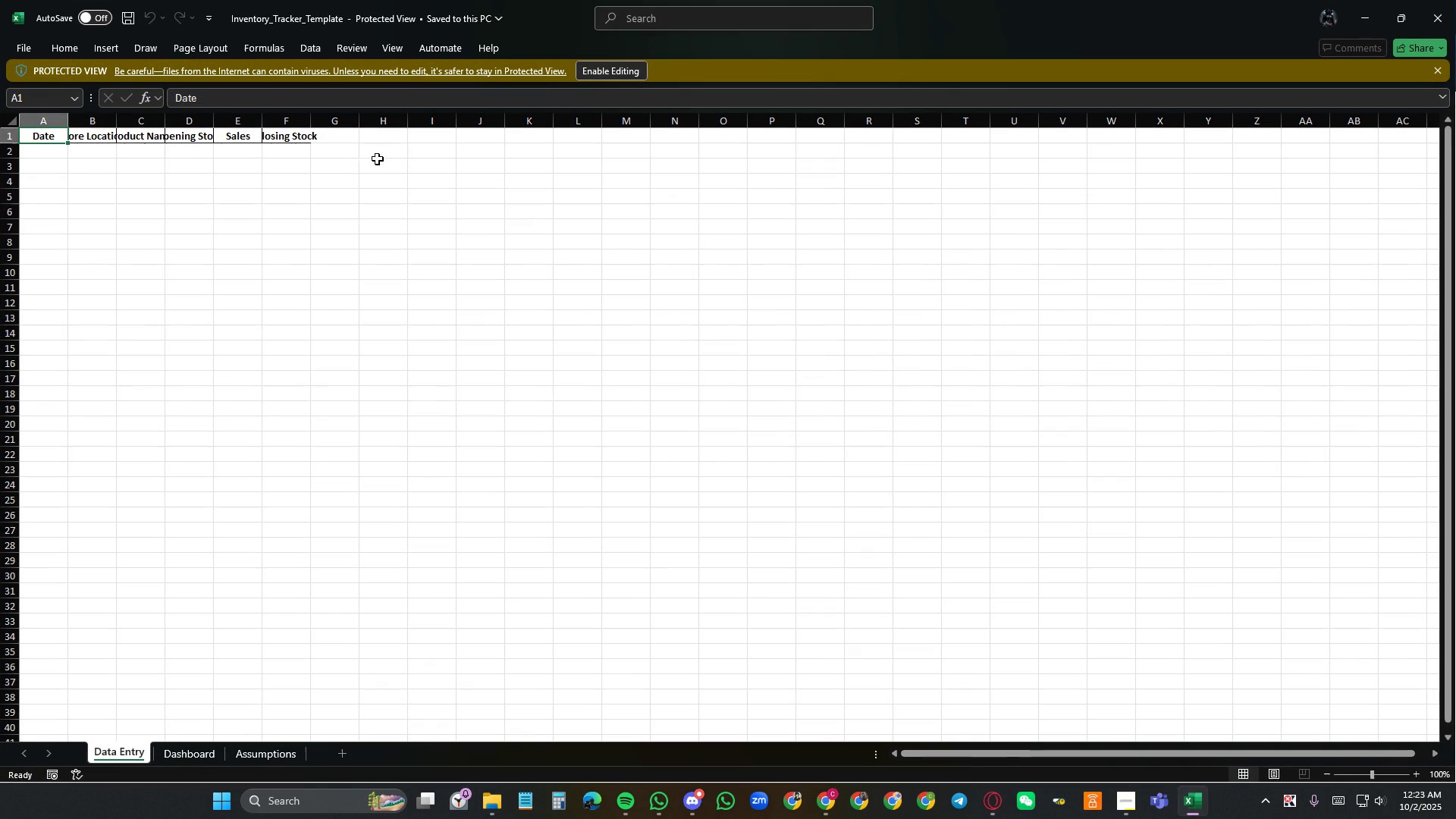 
left_click([102, 140])
 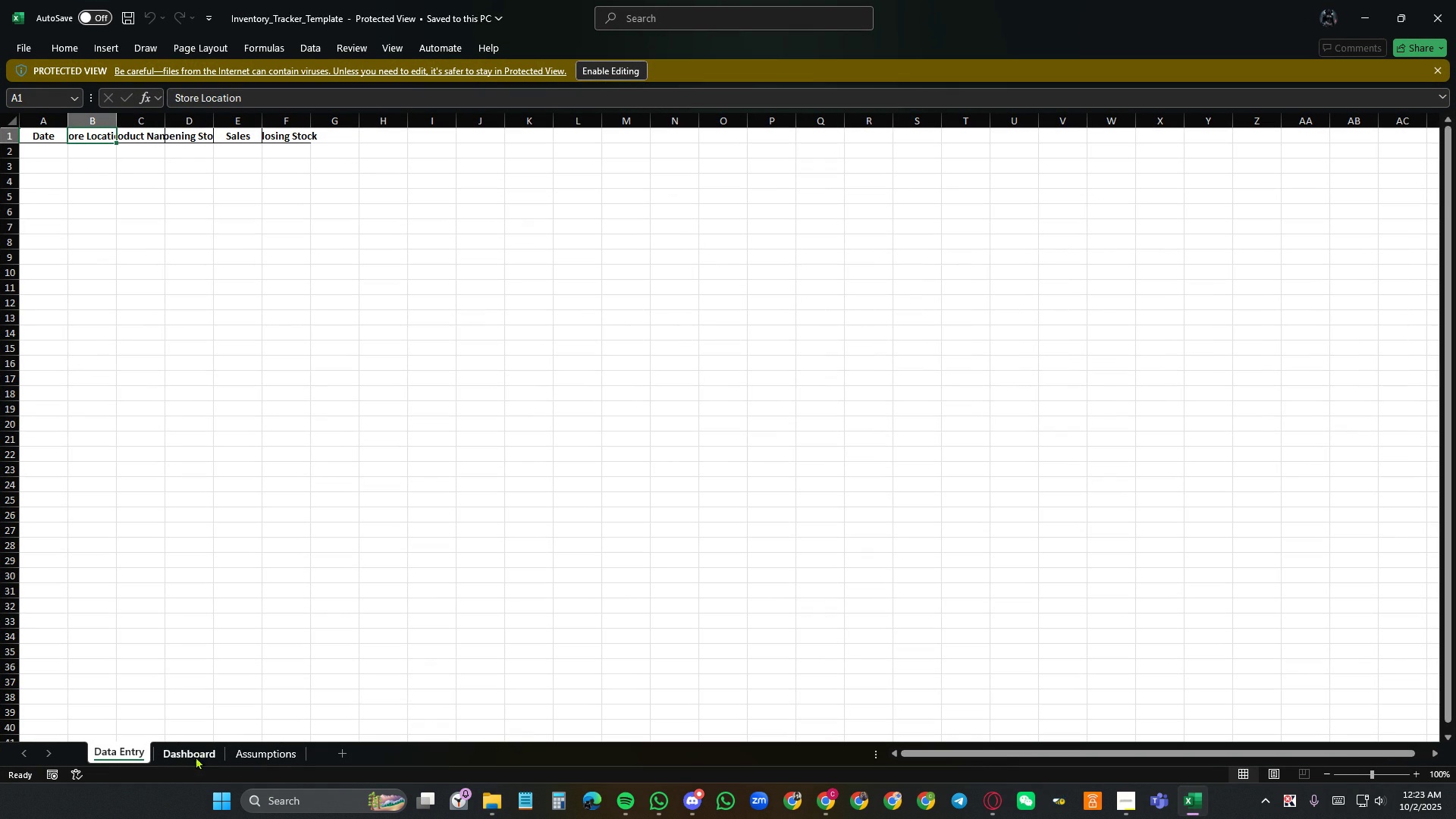 
left_click([196, 756])
 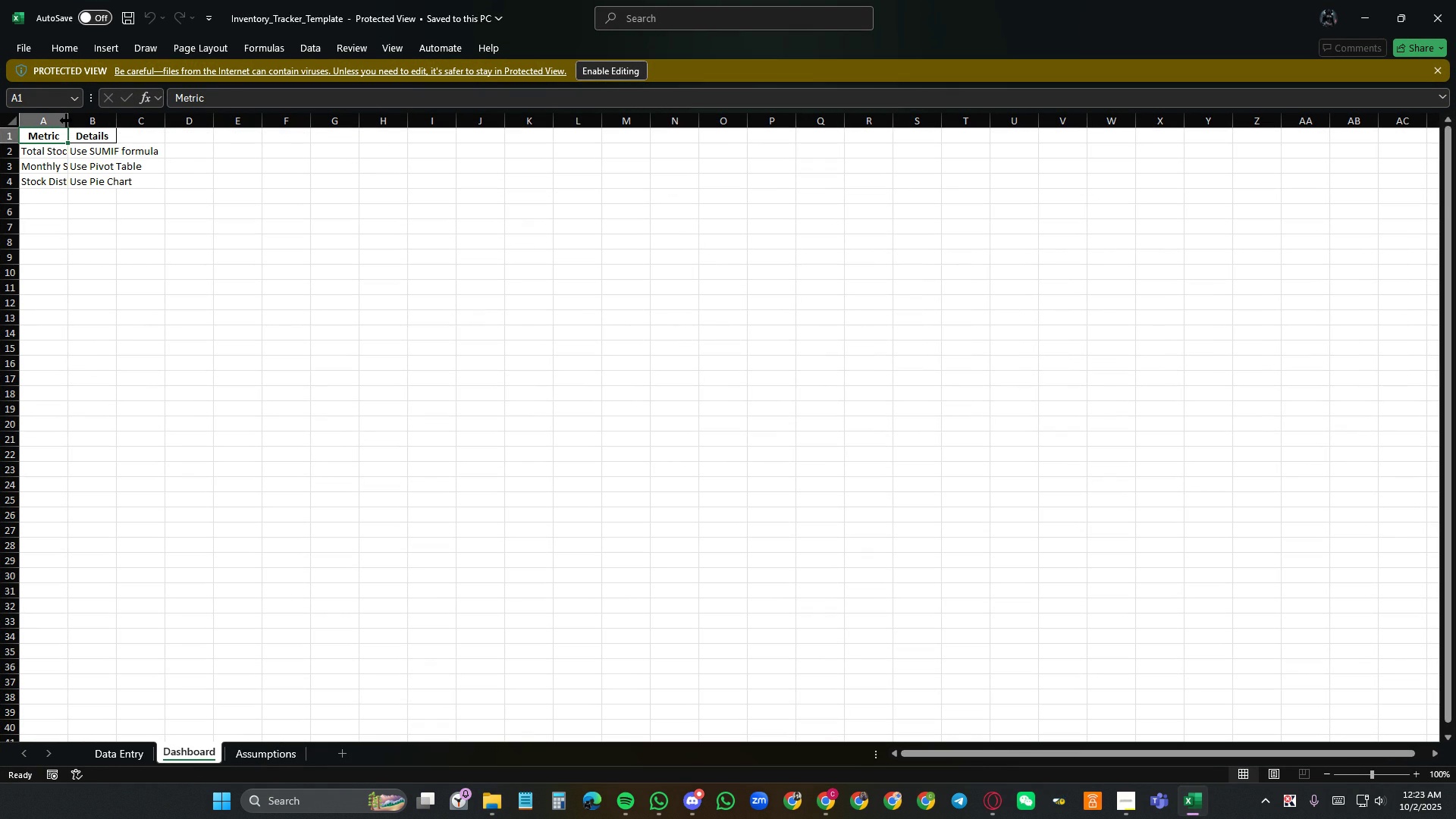 
double_click([67, 121])
 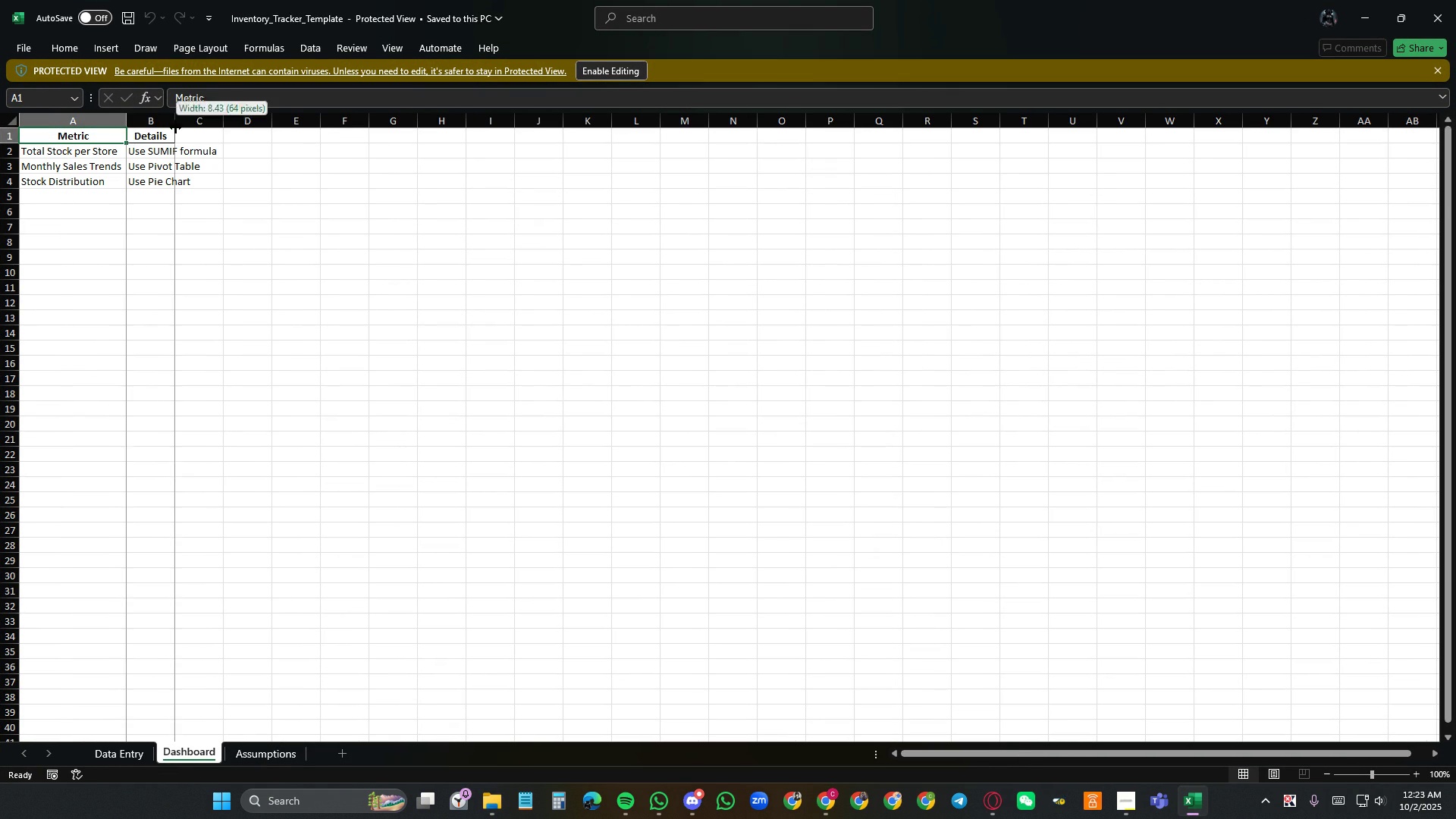 
double_click([176, 127])
 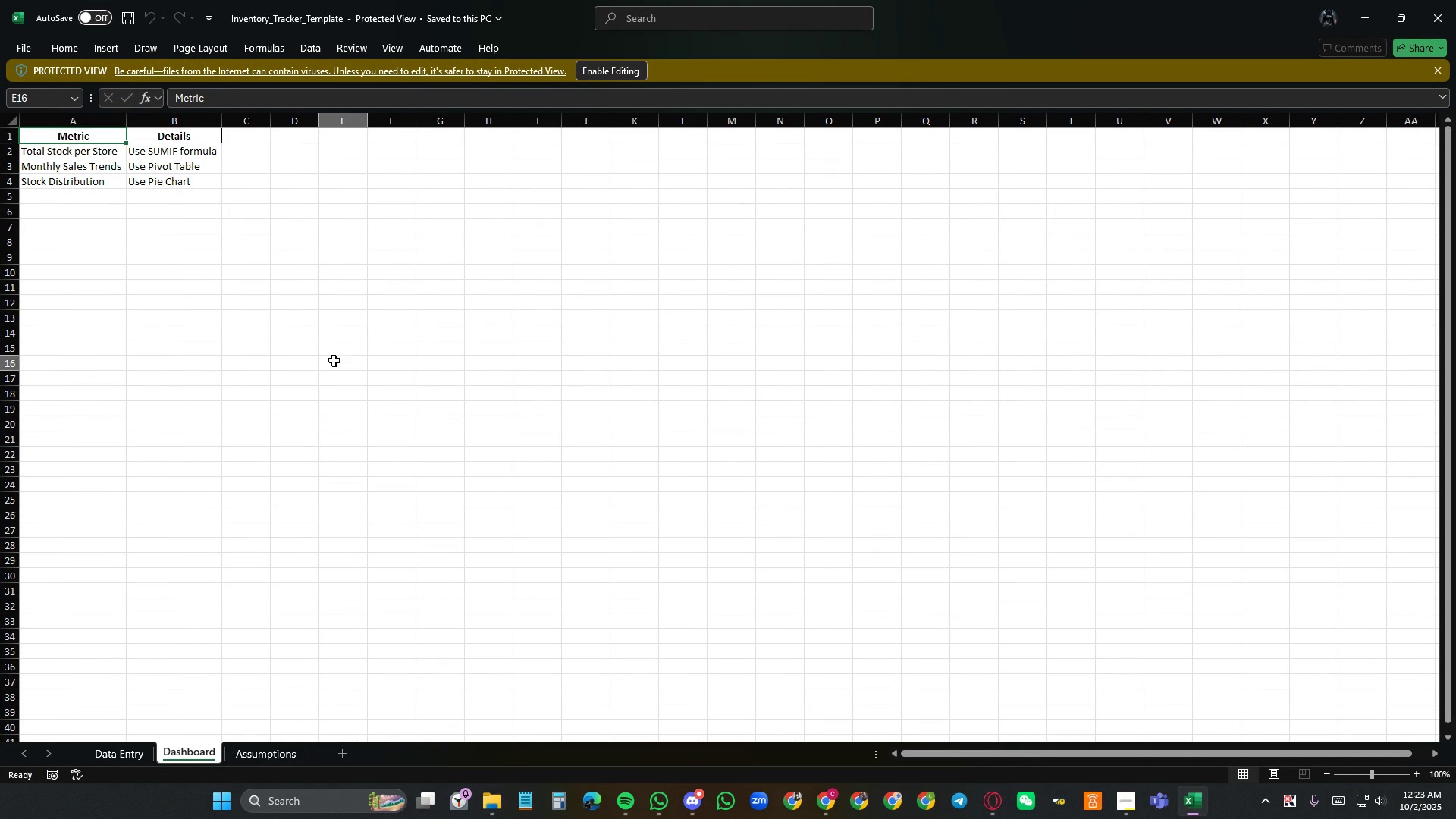 
left_click([334, 360])
 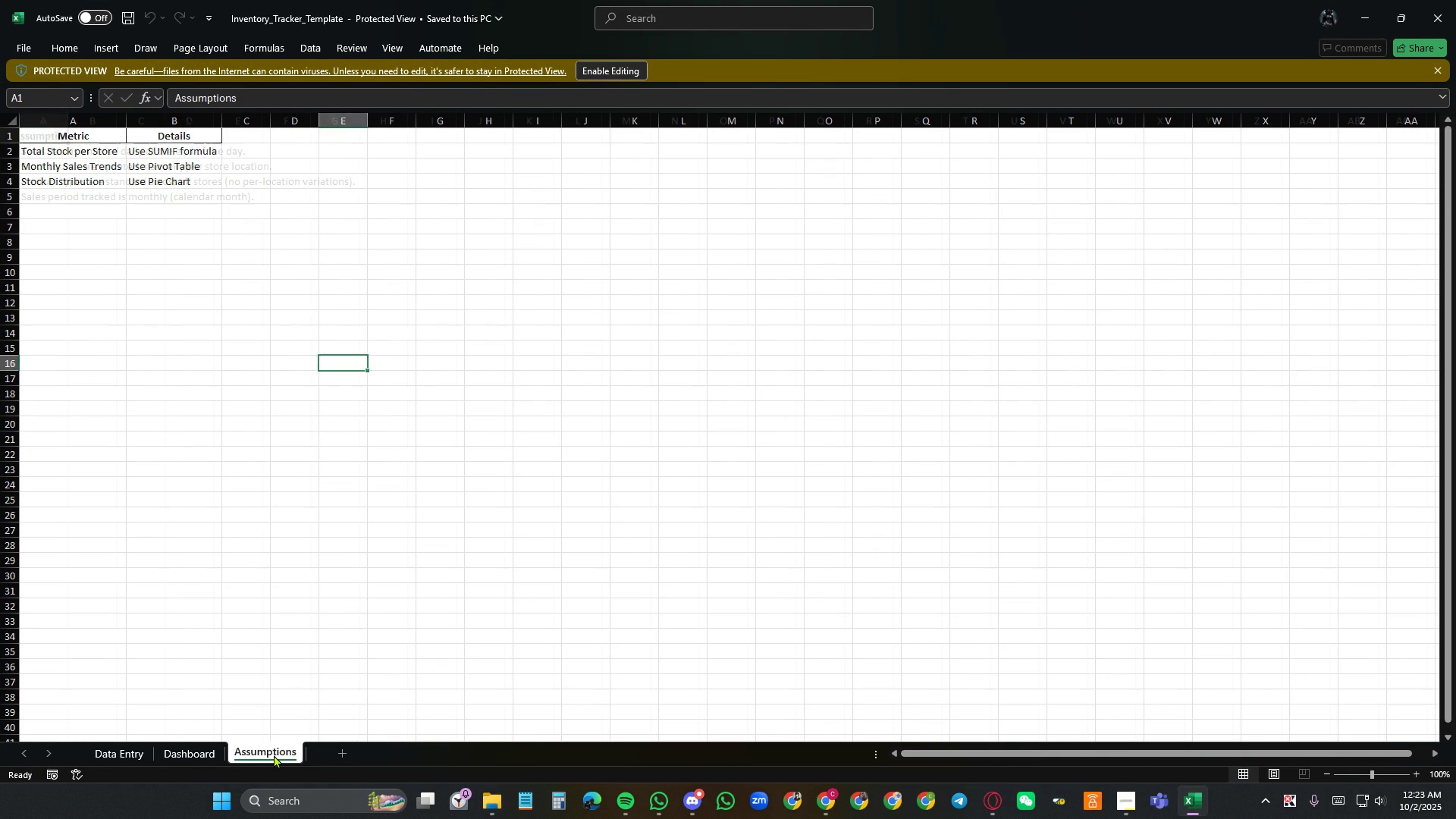 
left_click([274, 755])
 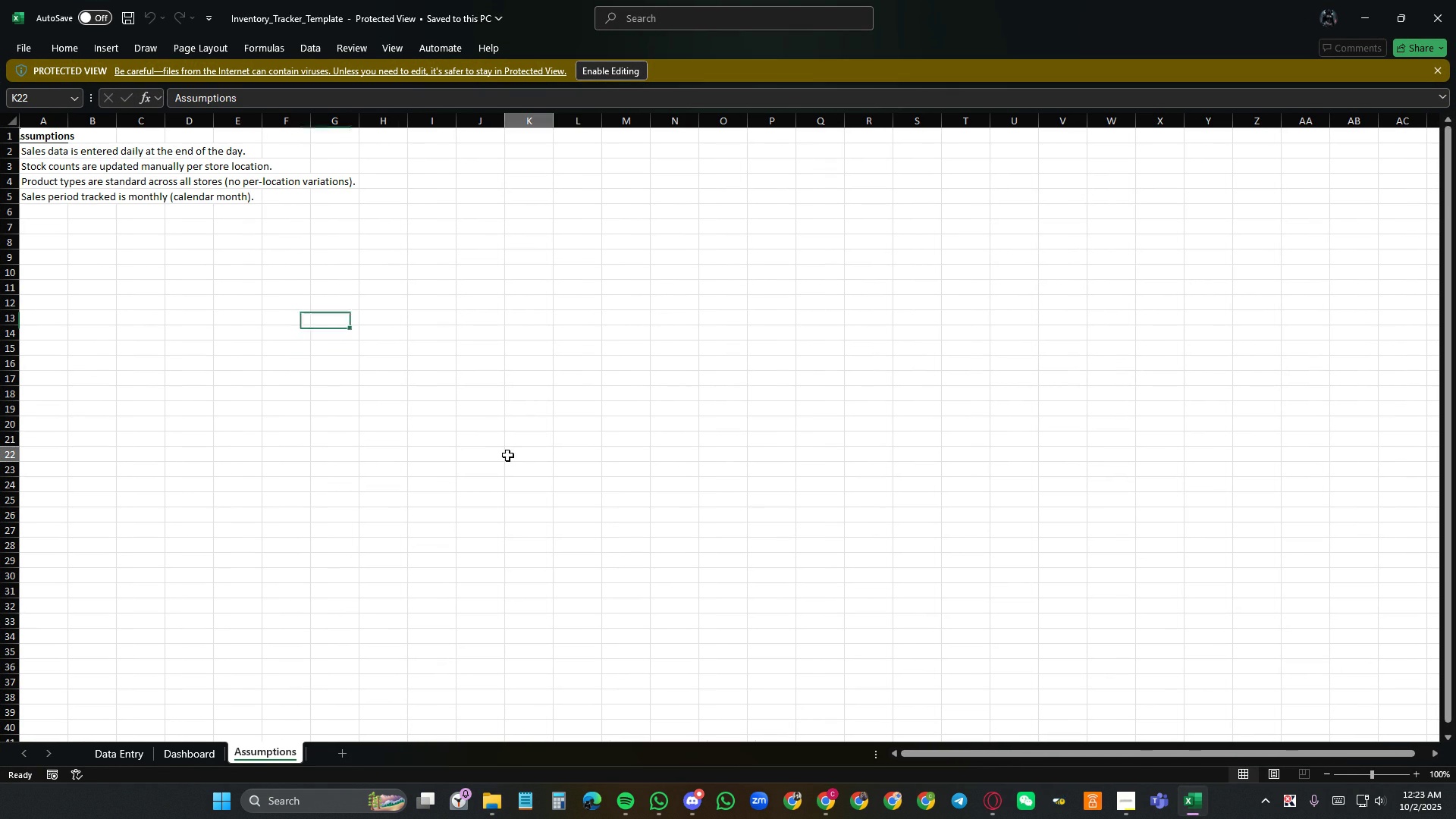 
left_click([508, 455])
 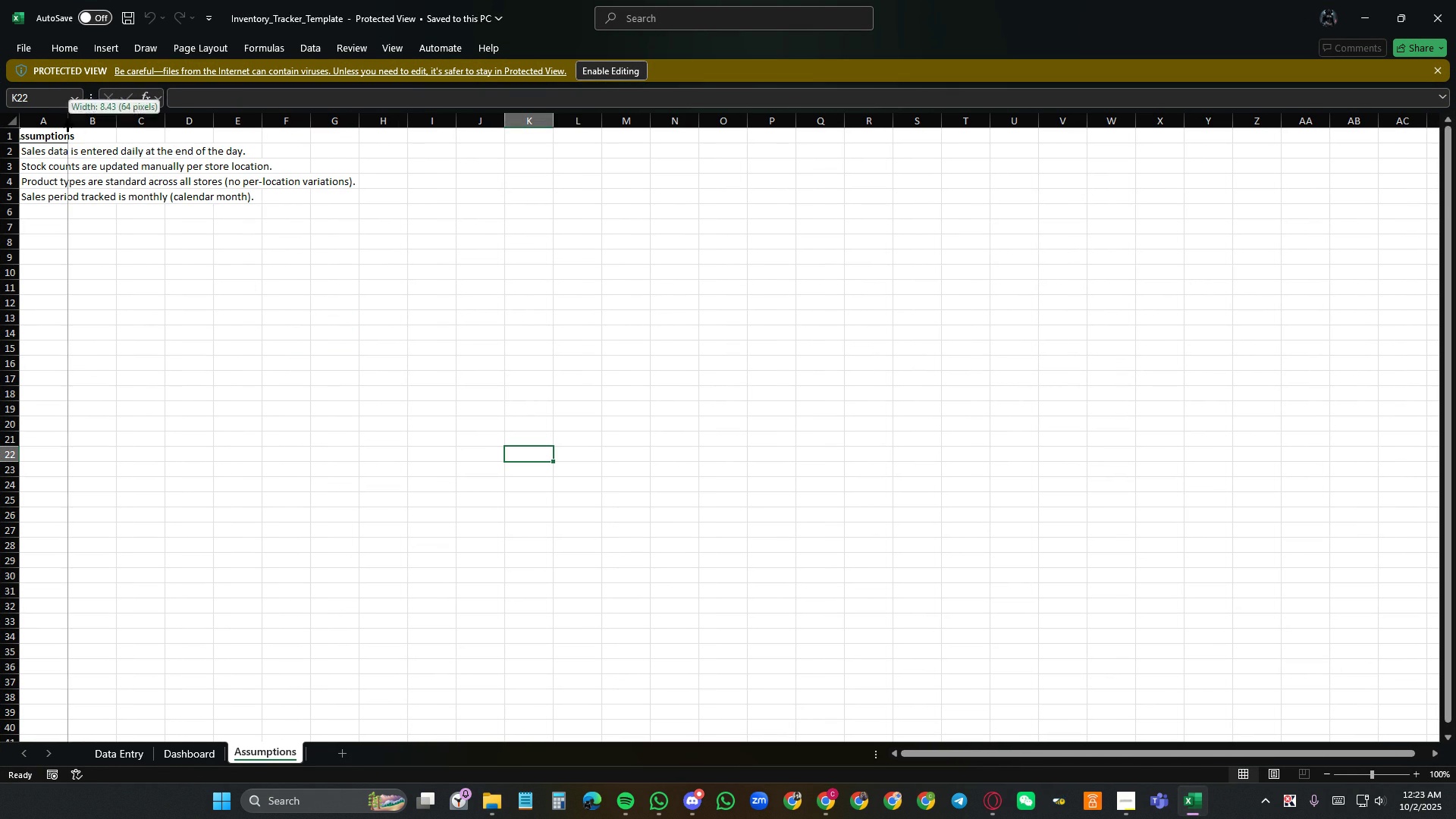 
double_click([68, 125])
 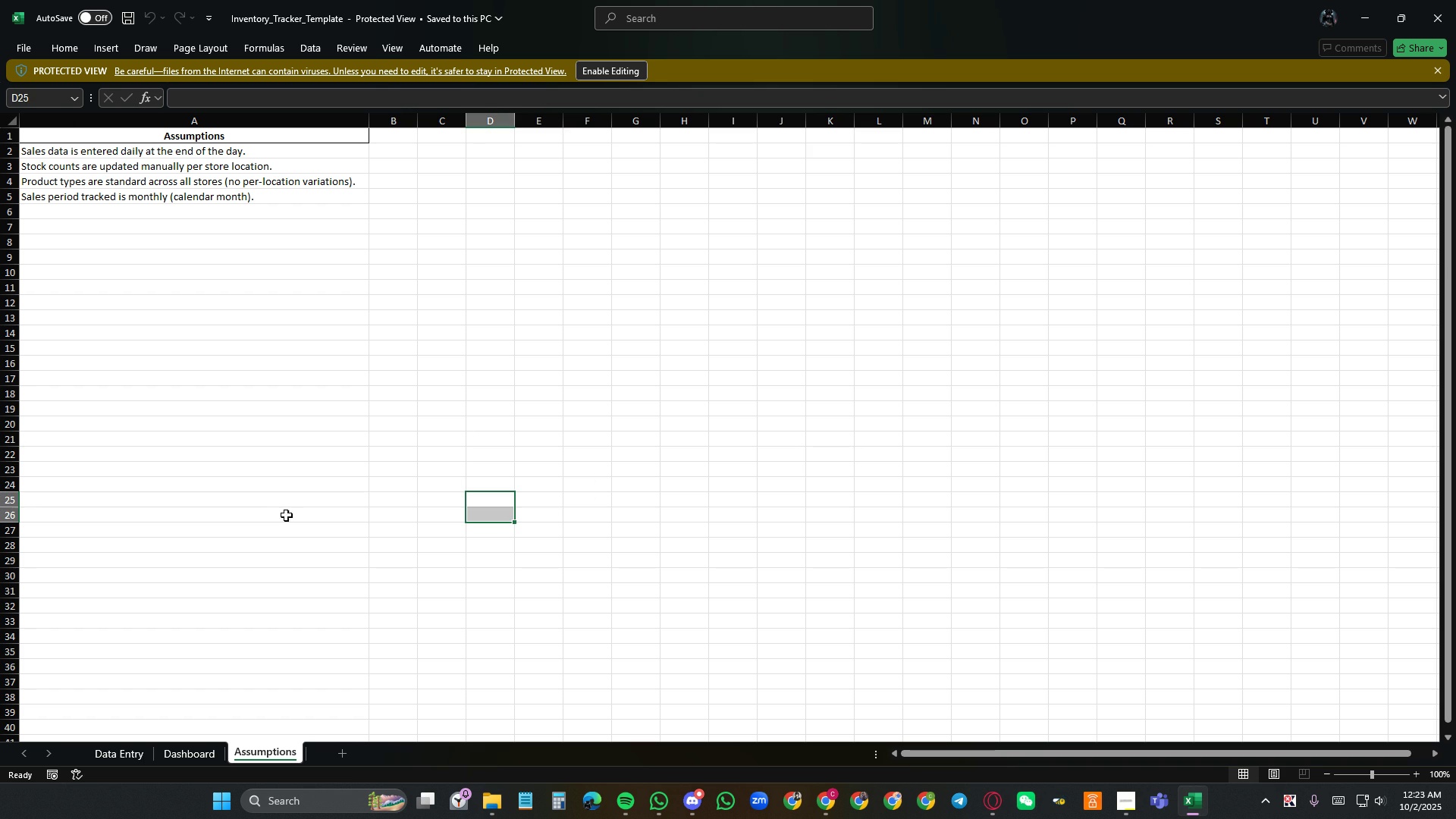 
scroll: coordinate [298, 518], scroll_direction: up, amount: 6.0
 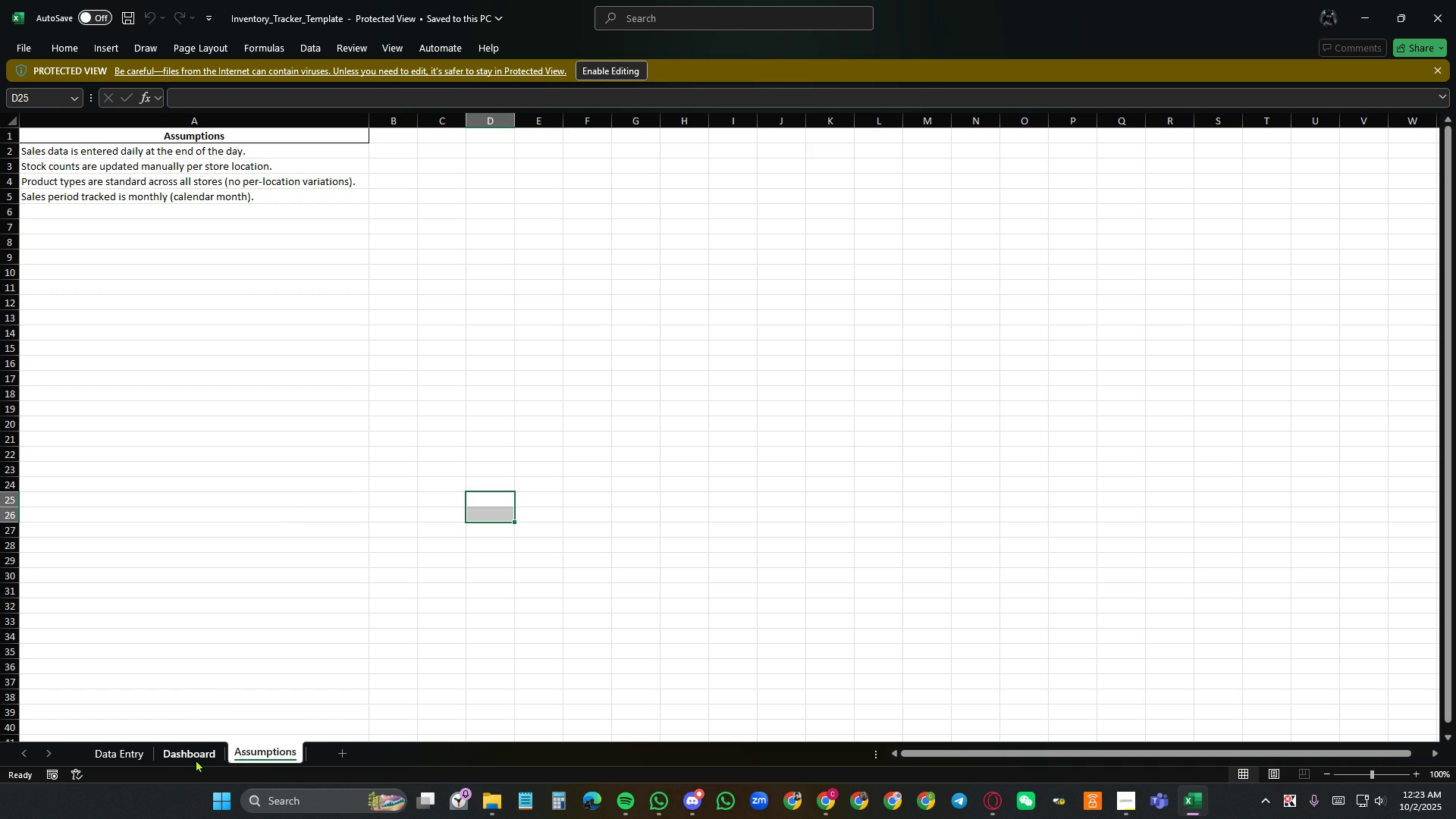 
left_click([197, 756])
 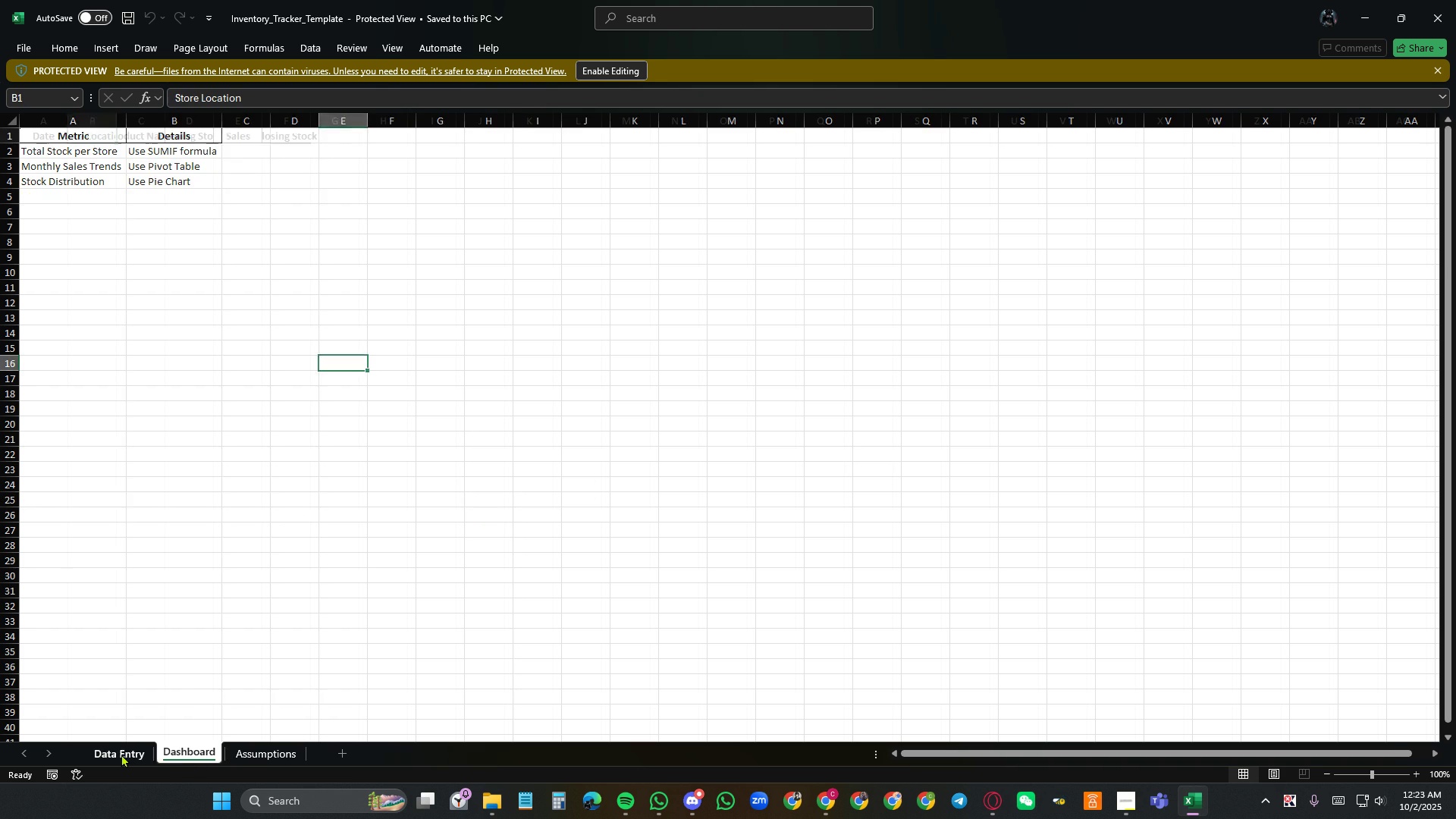 
left_click([121, 754])
 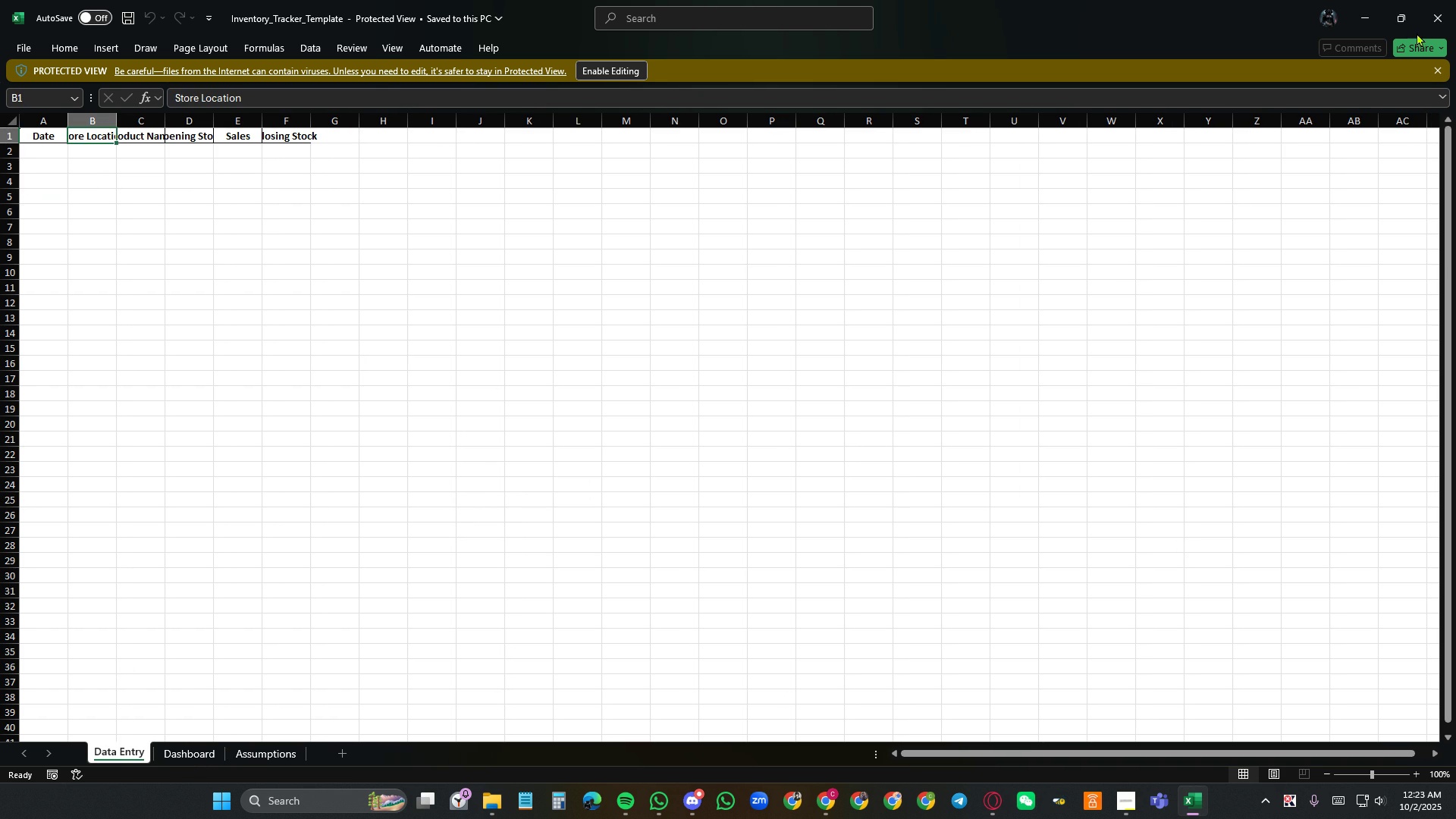 
left_click([1404, 23])
 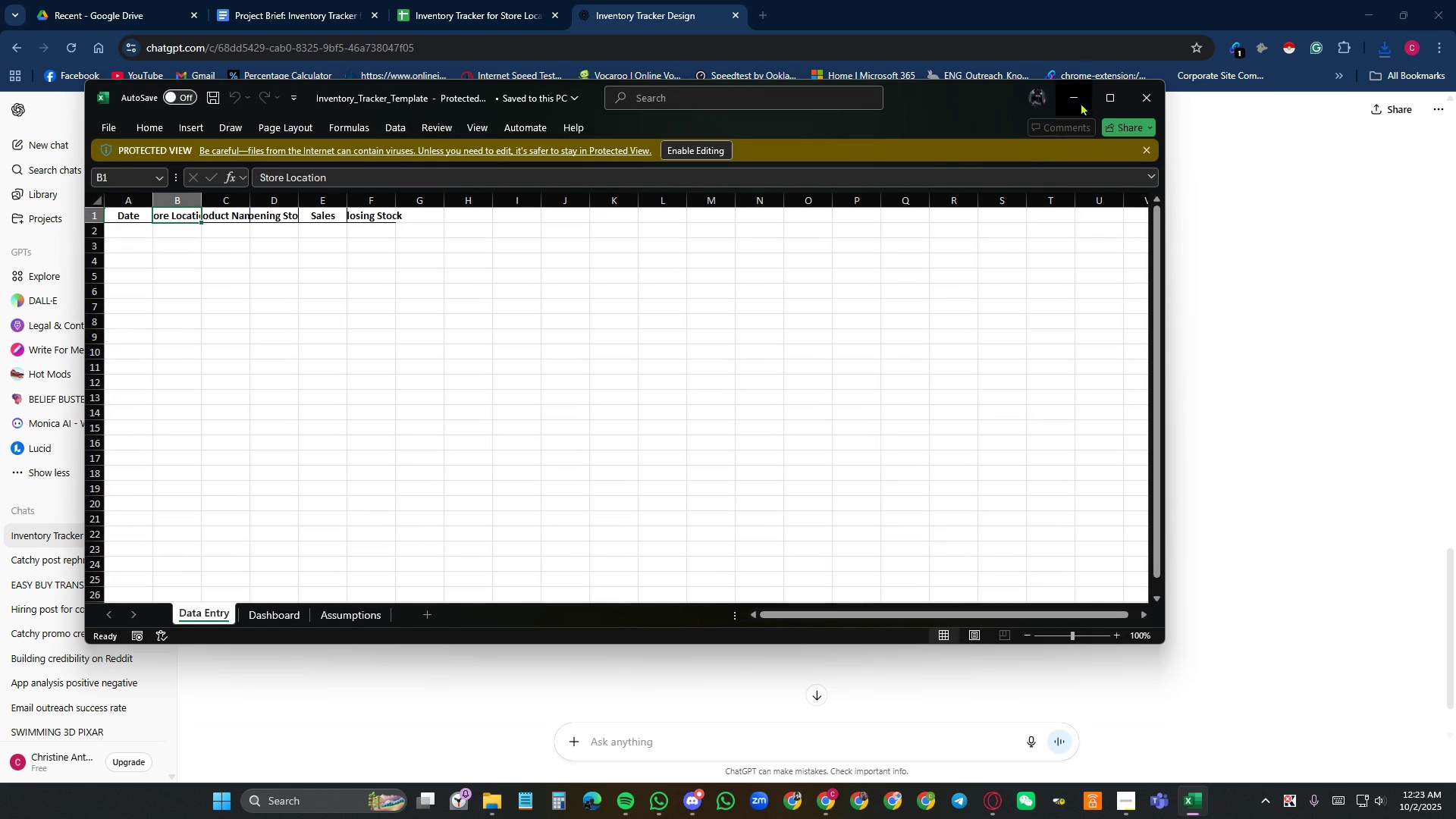 
left_click([1081, 102])
 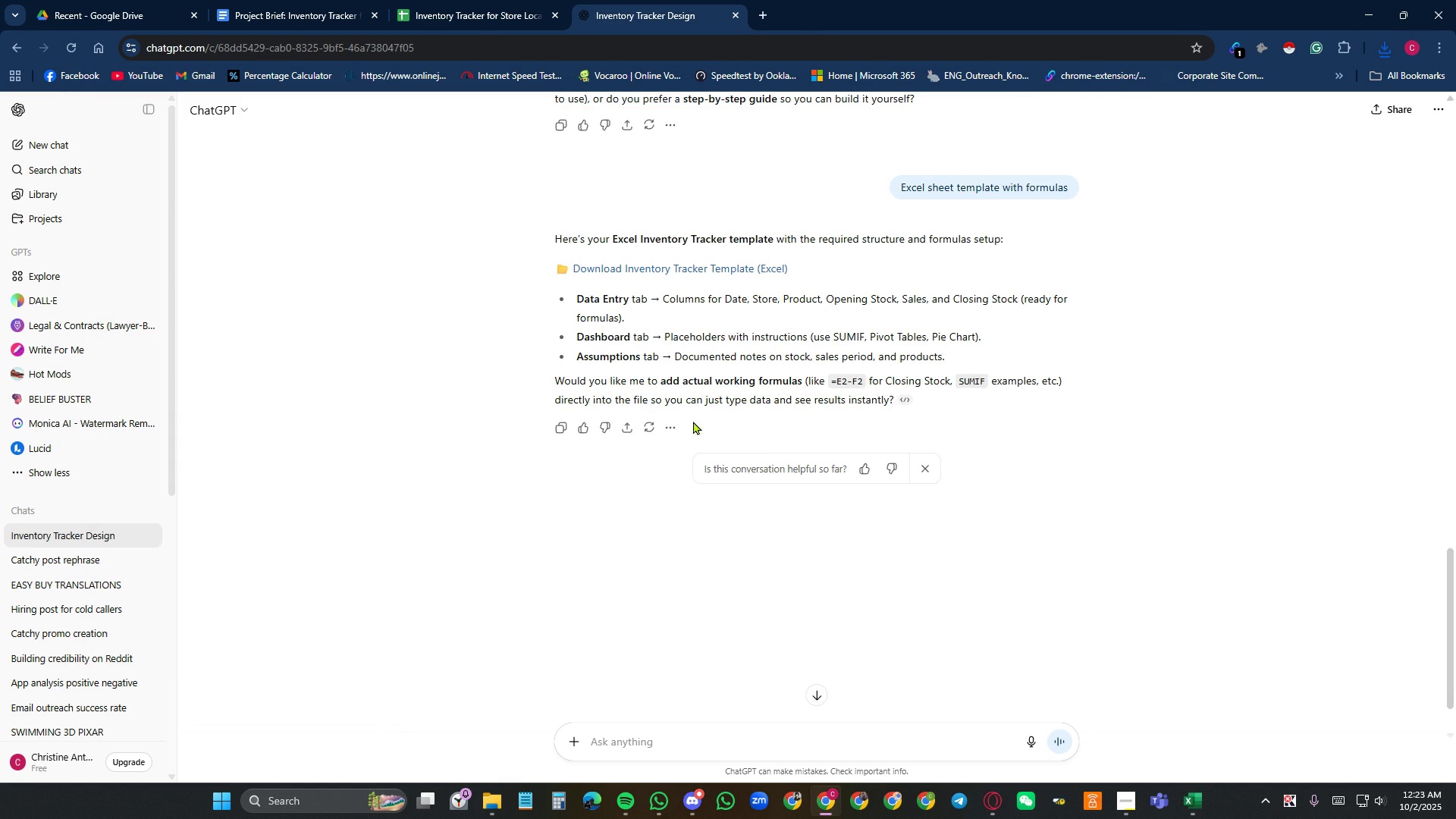 
scroll: coordinate [761, 467], scroll_direction: up, amount: 1.0
 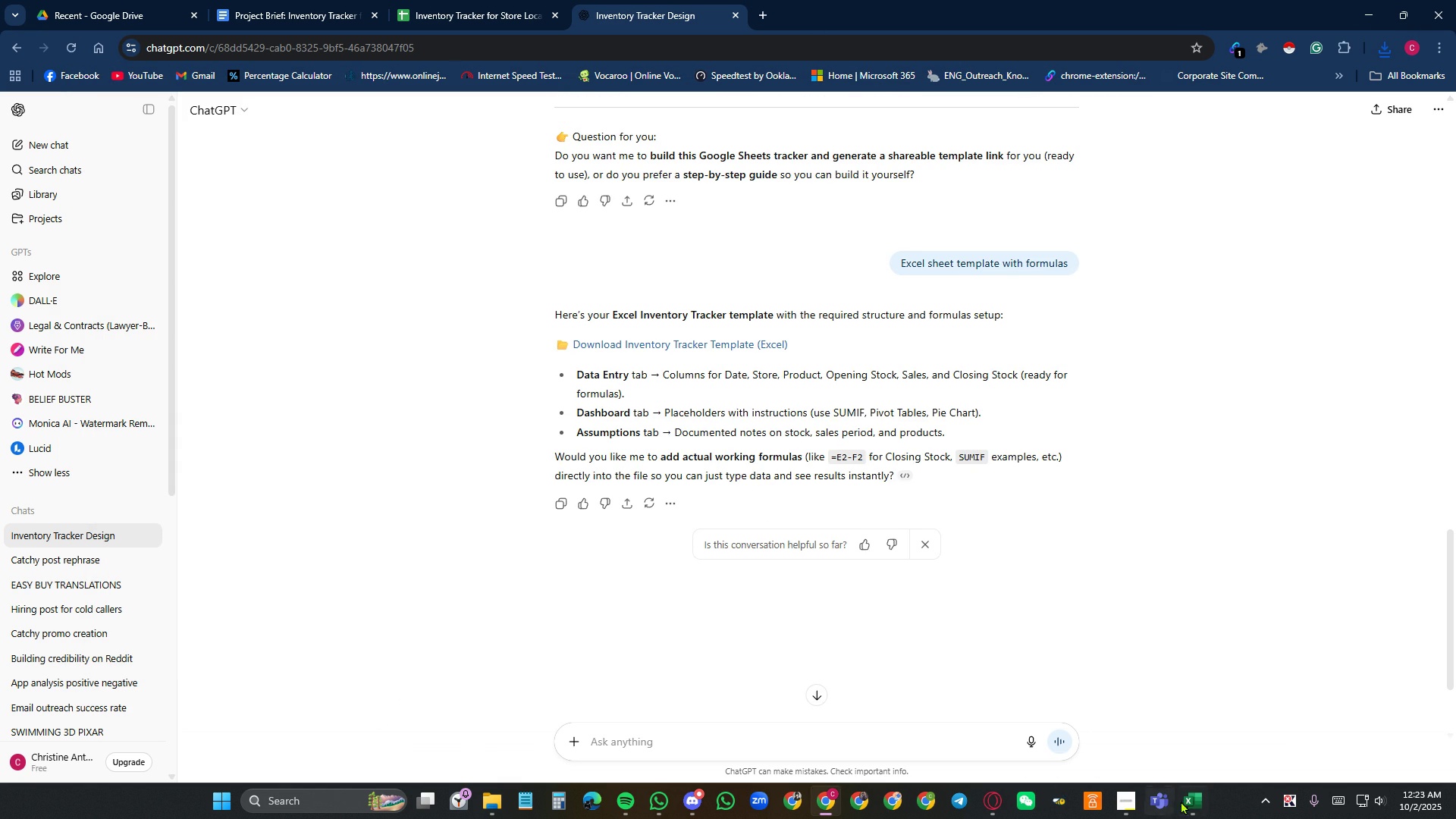 
left_click([1197, 800])